 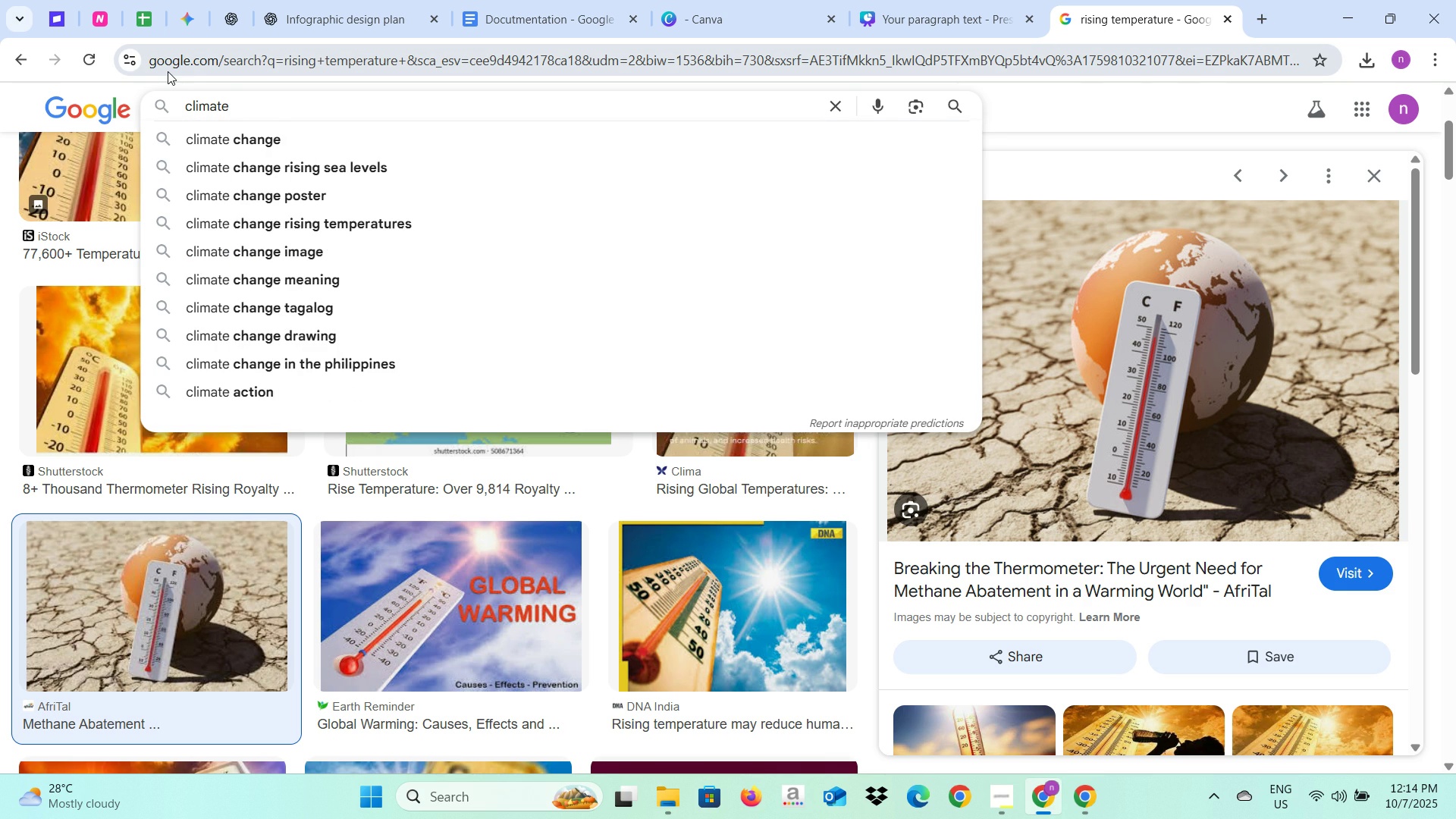 
key(ArrowDown)
 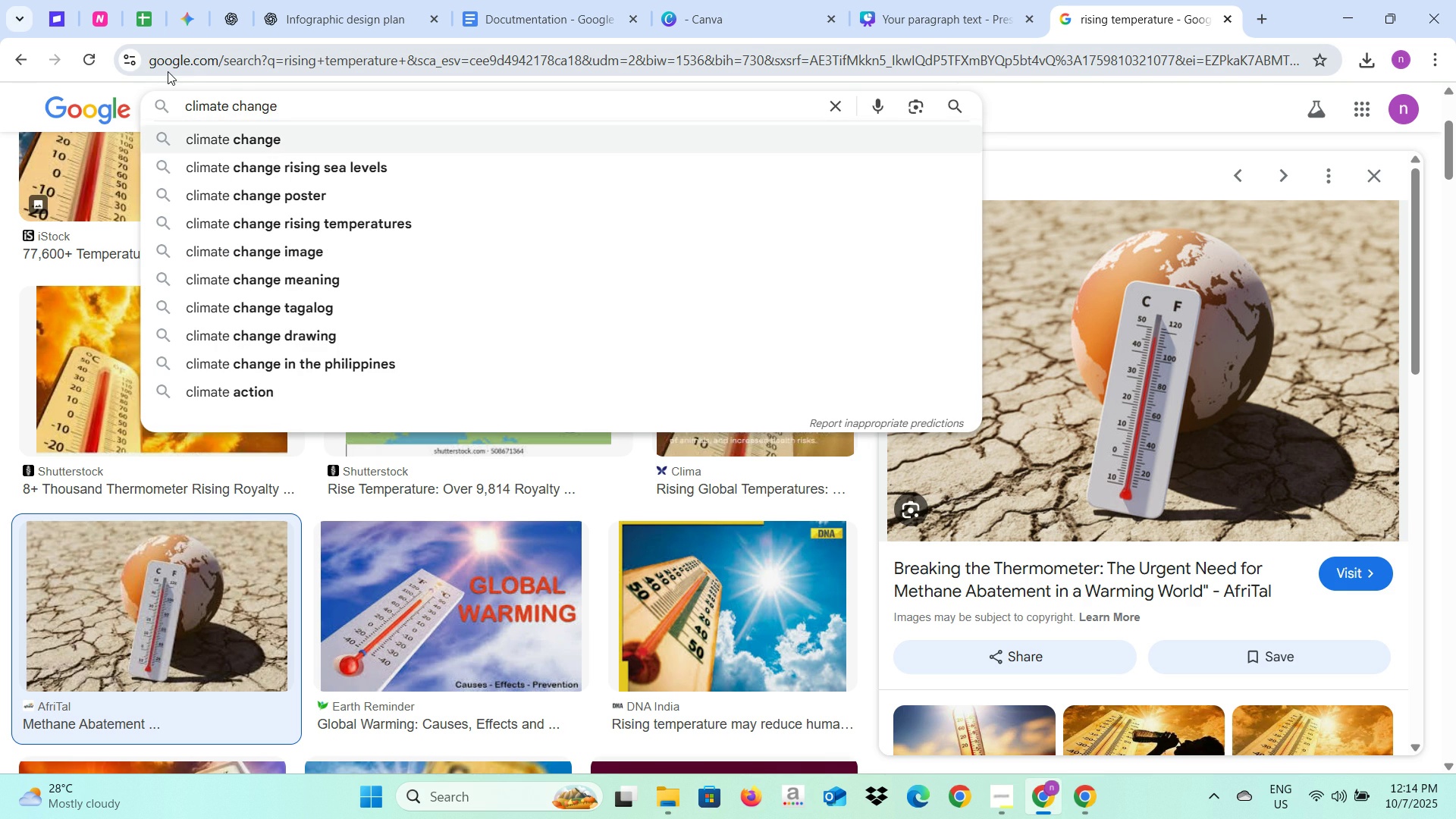 
key(Enter)
 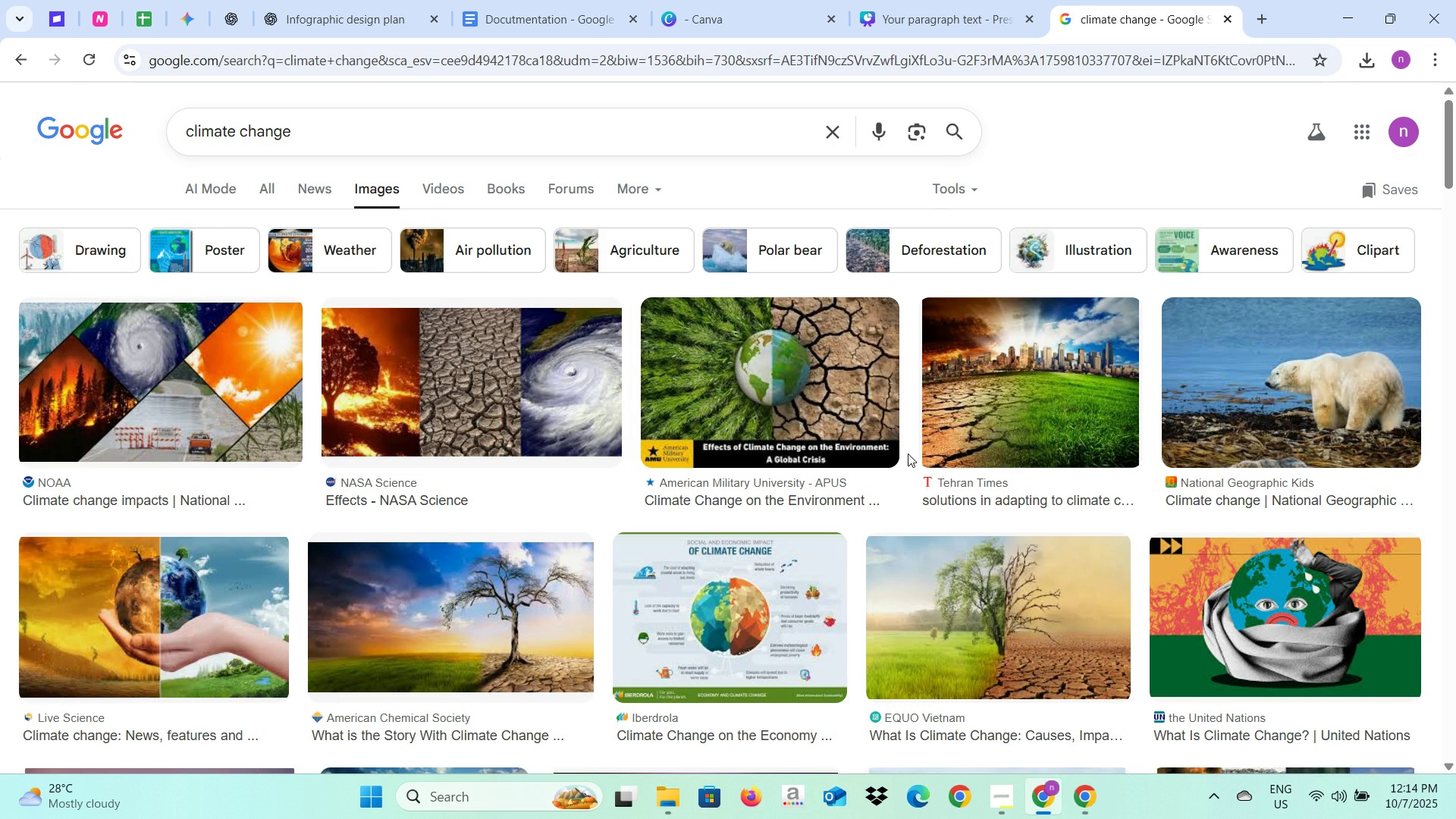 
wait(8.69)
 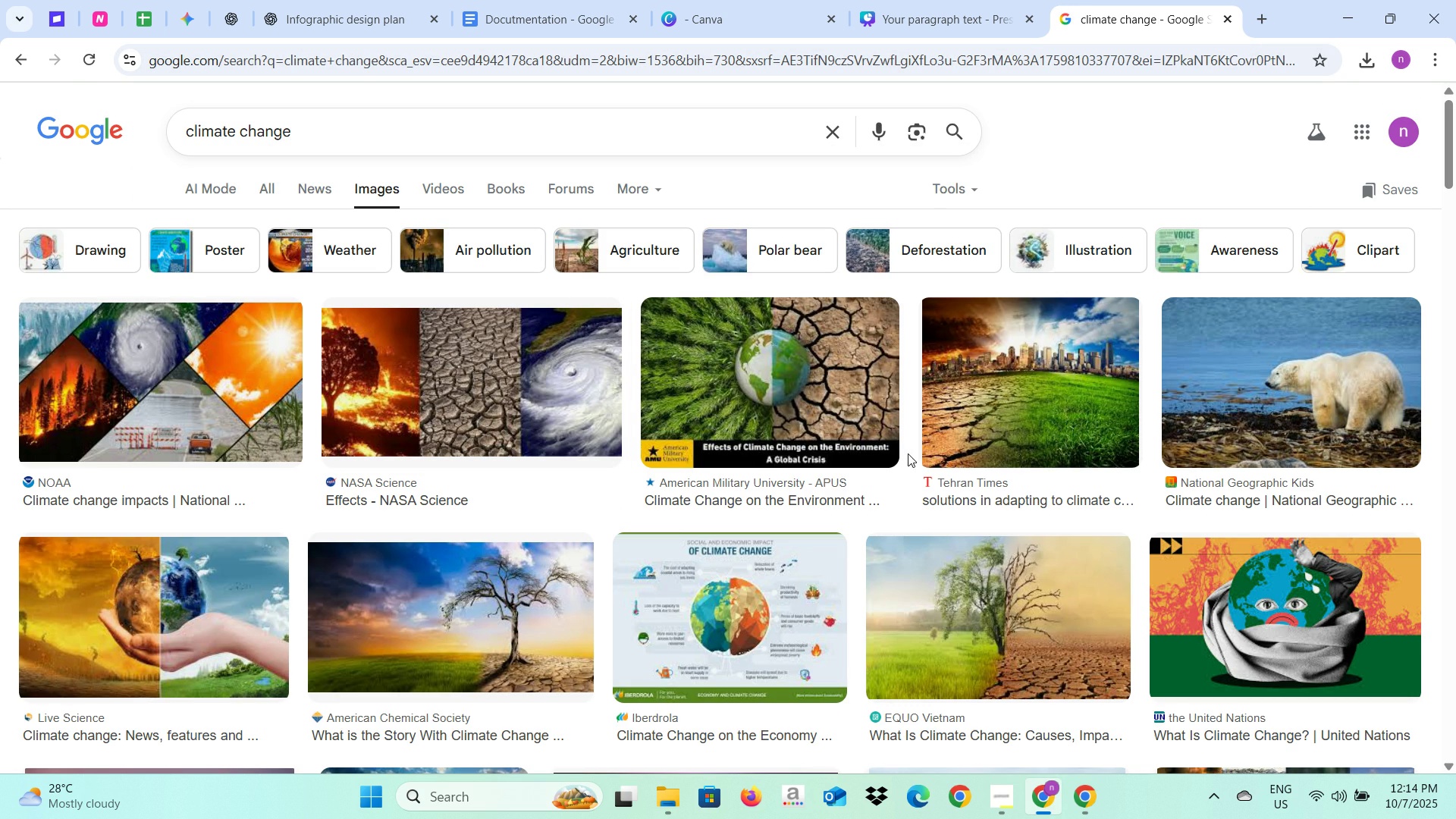 
left_click([232, 632])
 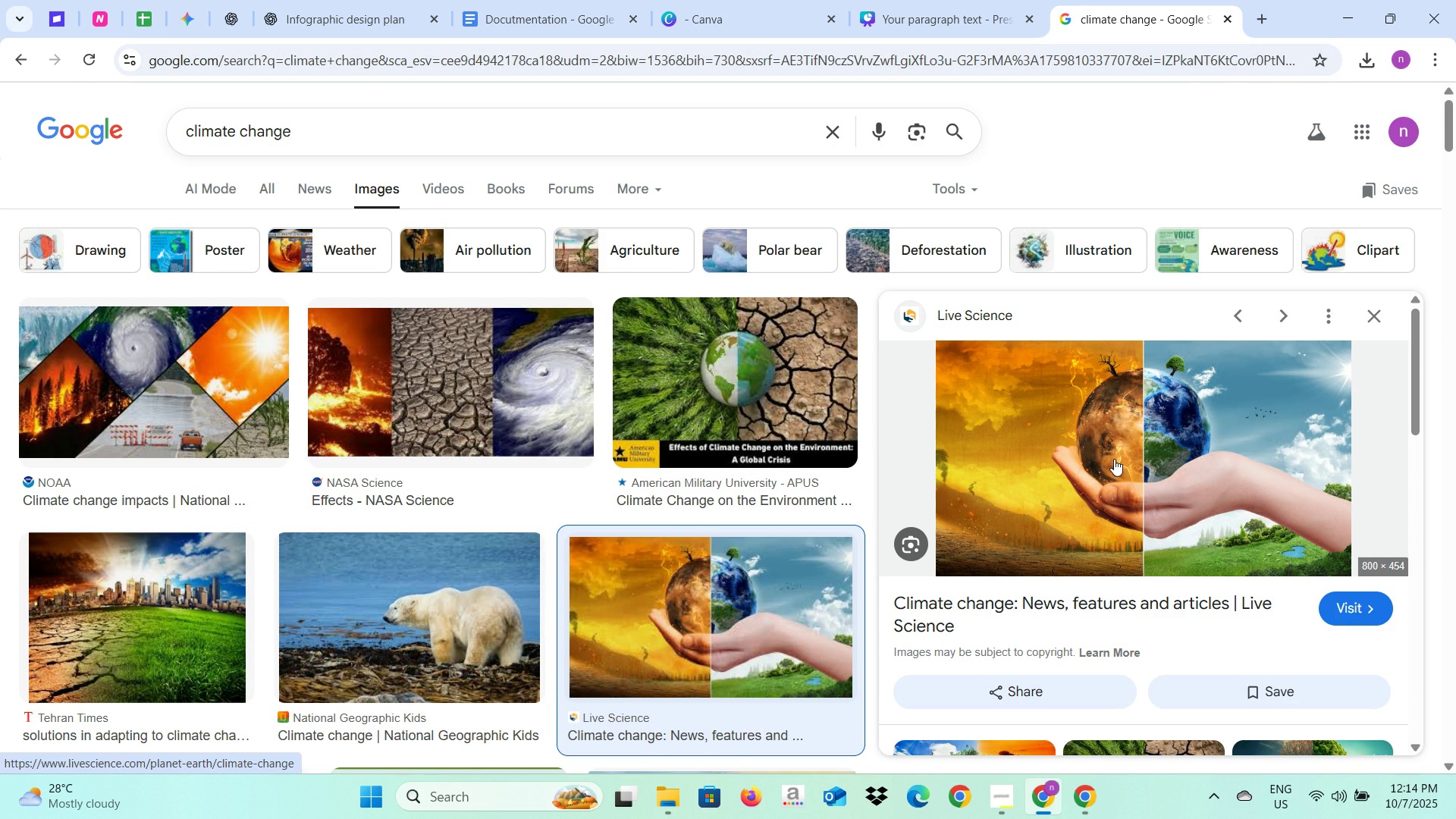 
right_click([1112, 458])
 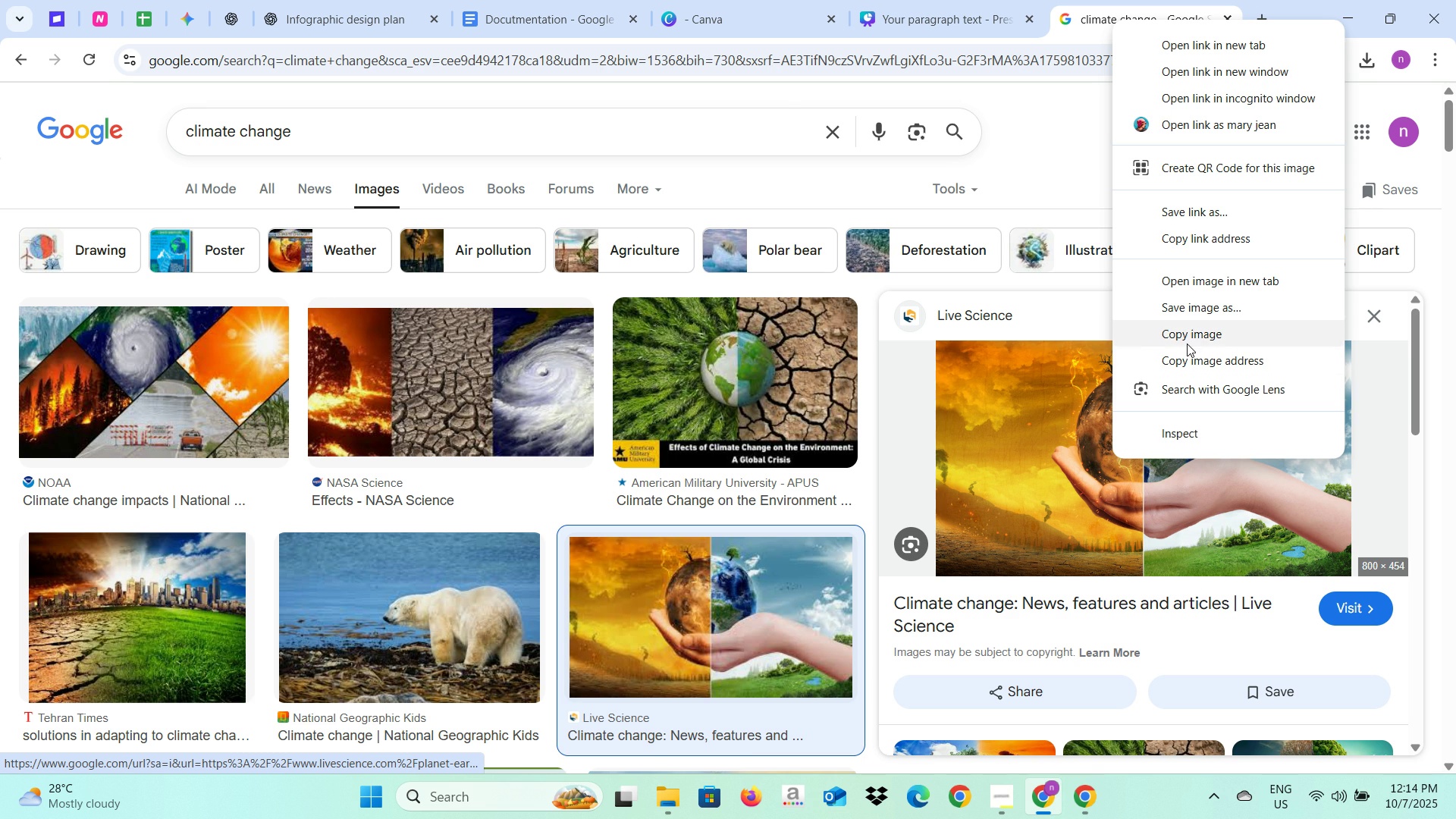 
left_click([1187, 344])
 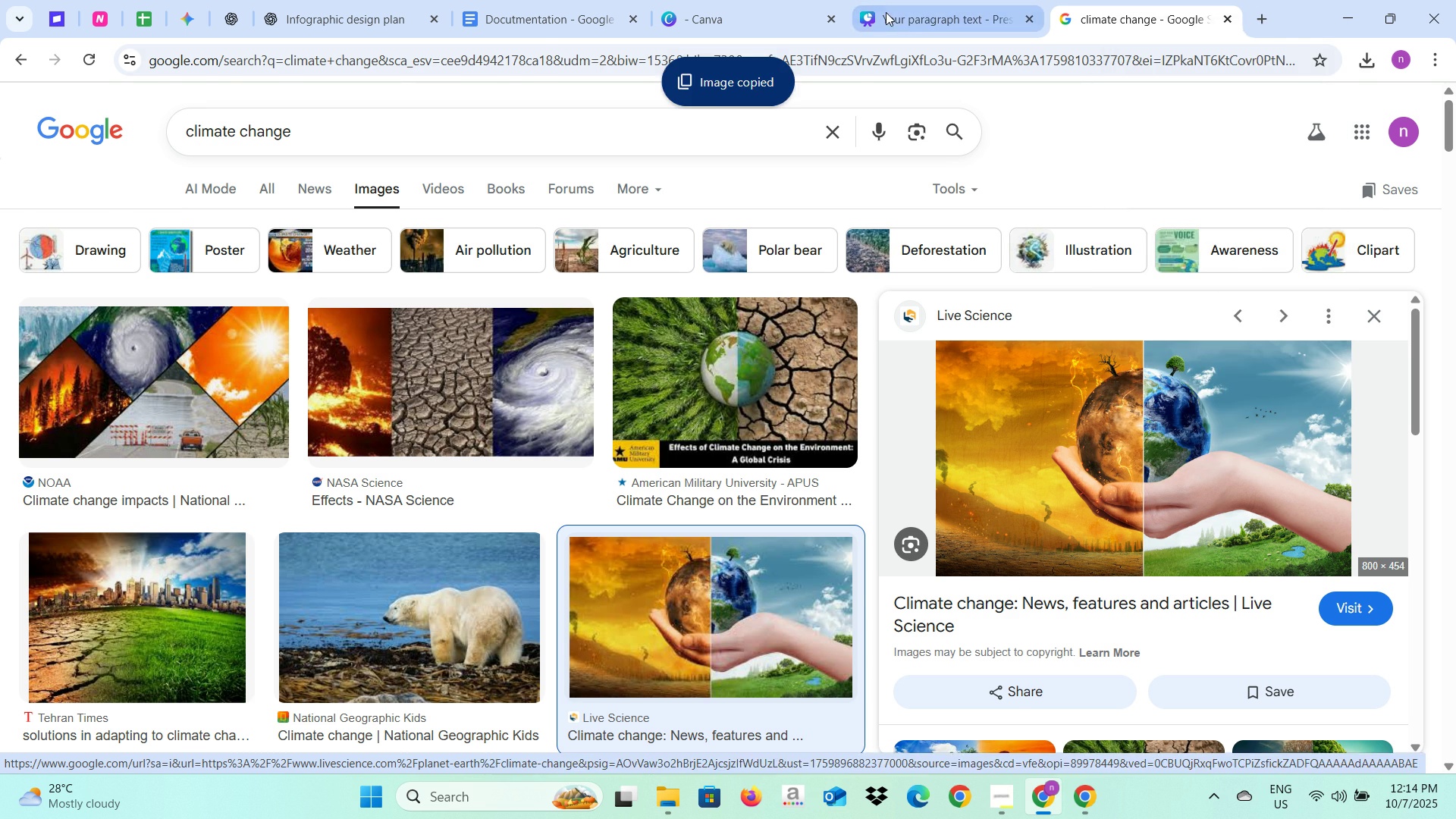 
left_click([886, 12])
 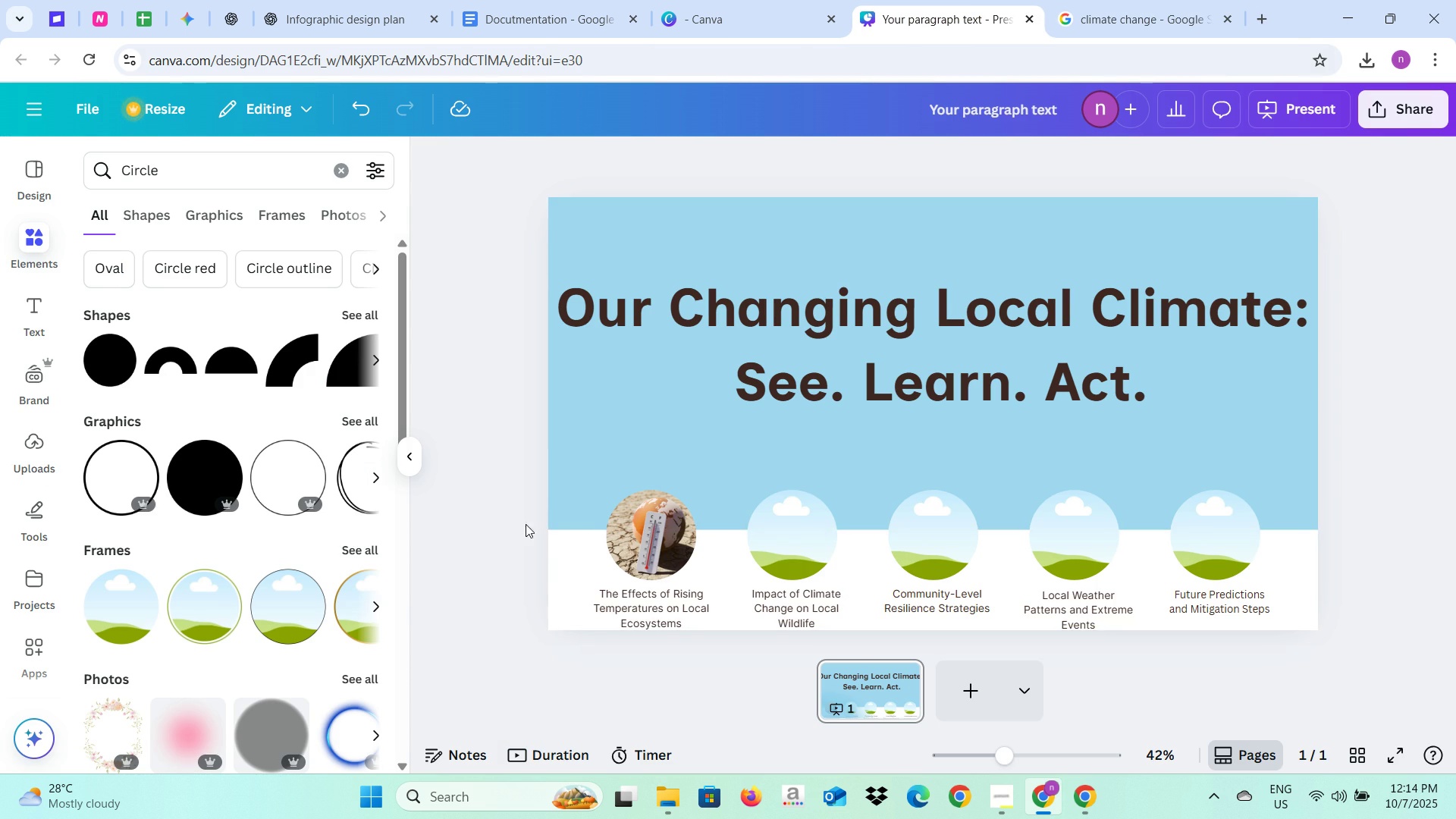 
left_click([507, 509])